 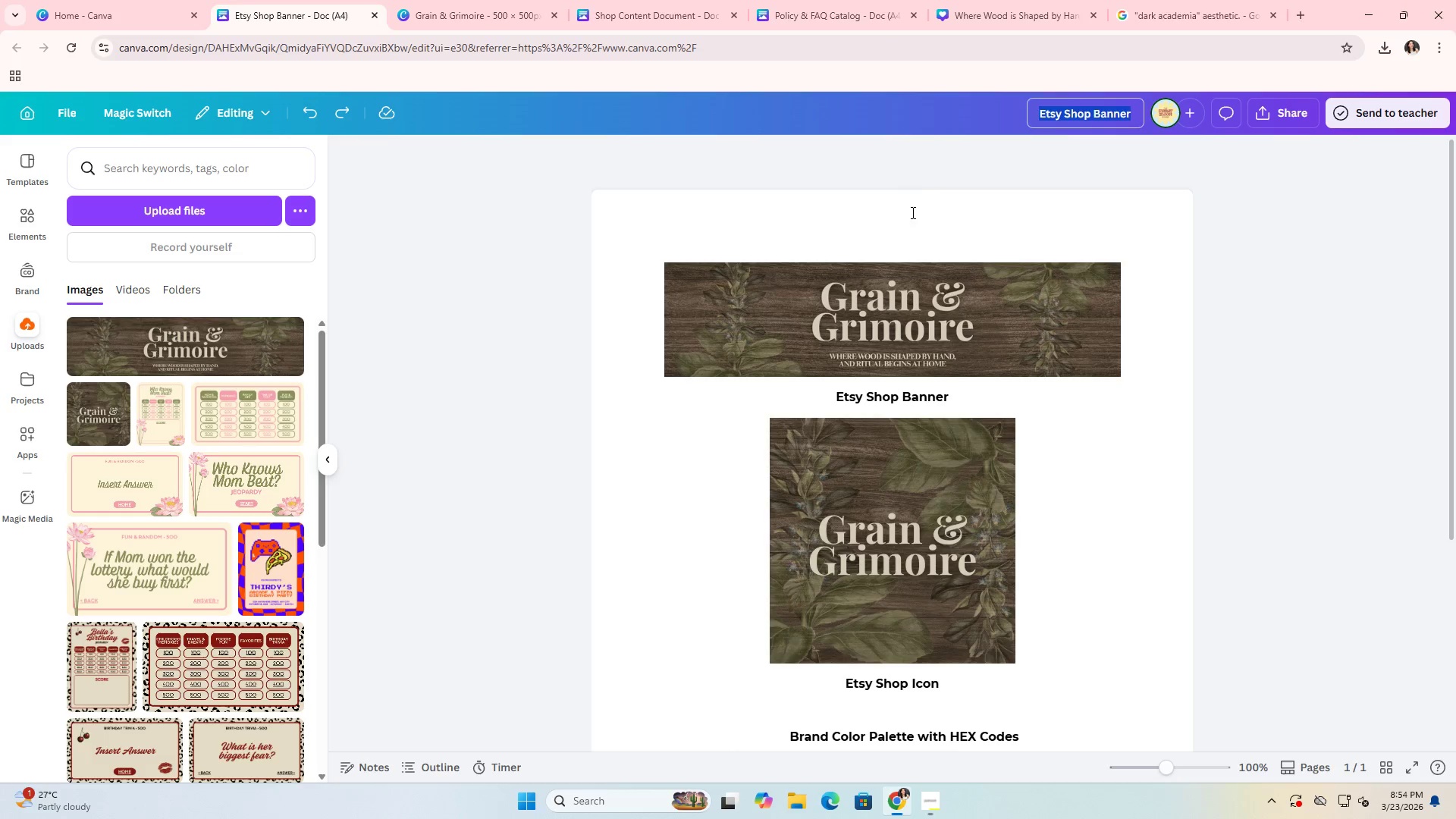 
key(Control+V)
 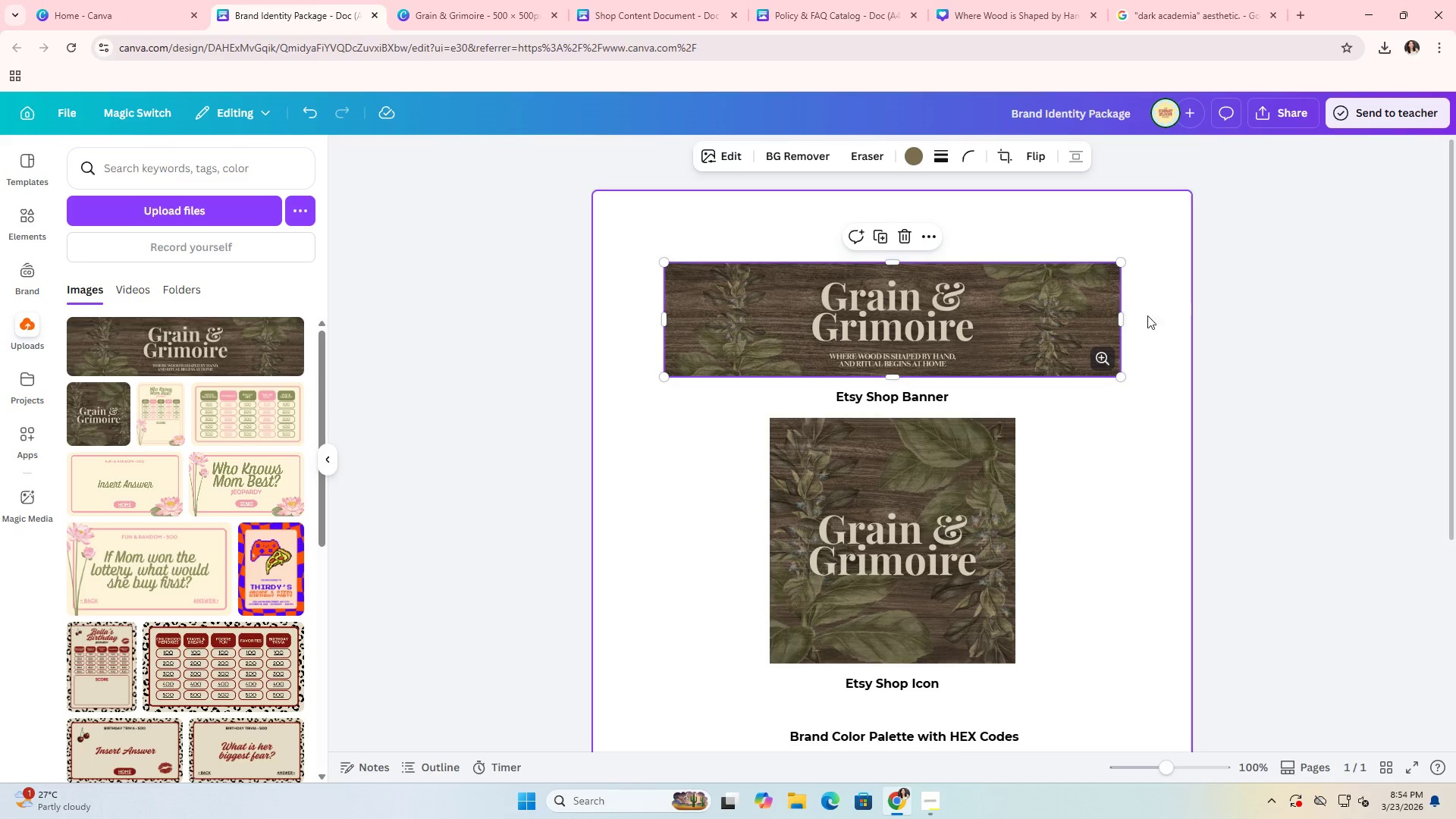 
double_click([1151, 392])
 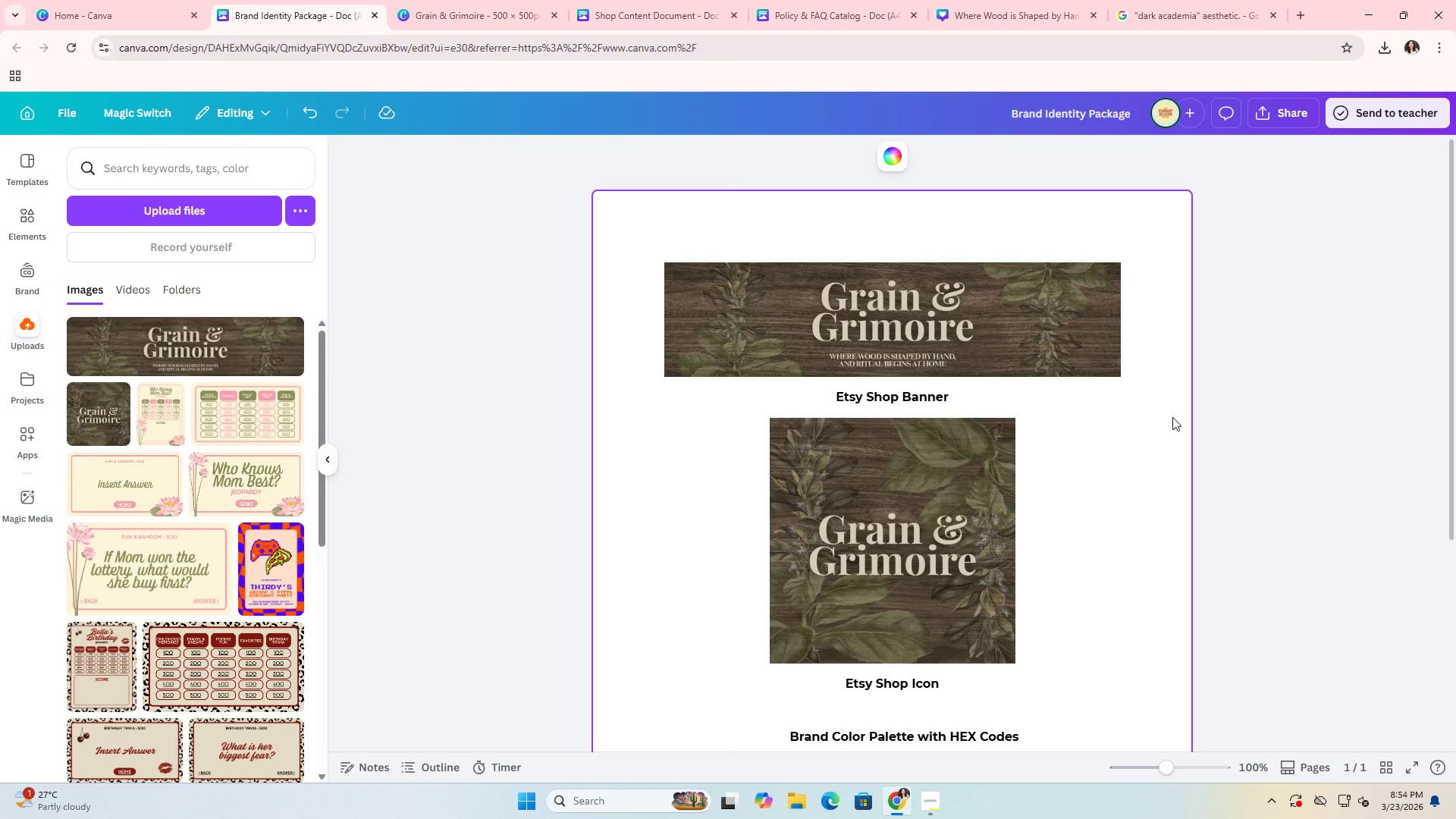 
scroll: coordinate [1189, 406], scroll_direction: down, amount: 8.0
 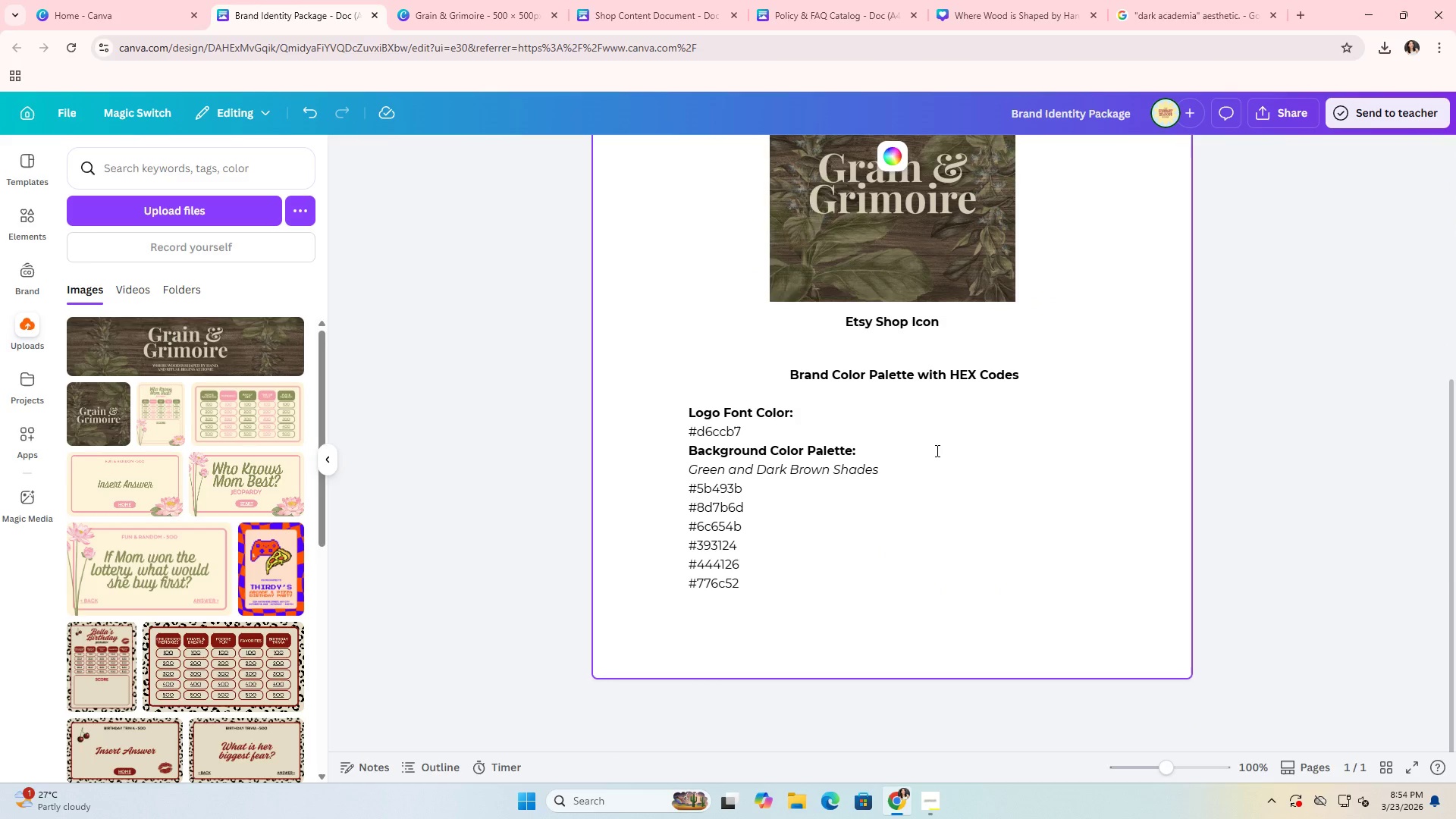 
scroll: coordinate [1018, 466], scroll_direction: up, amount: 11.0
 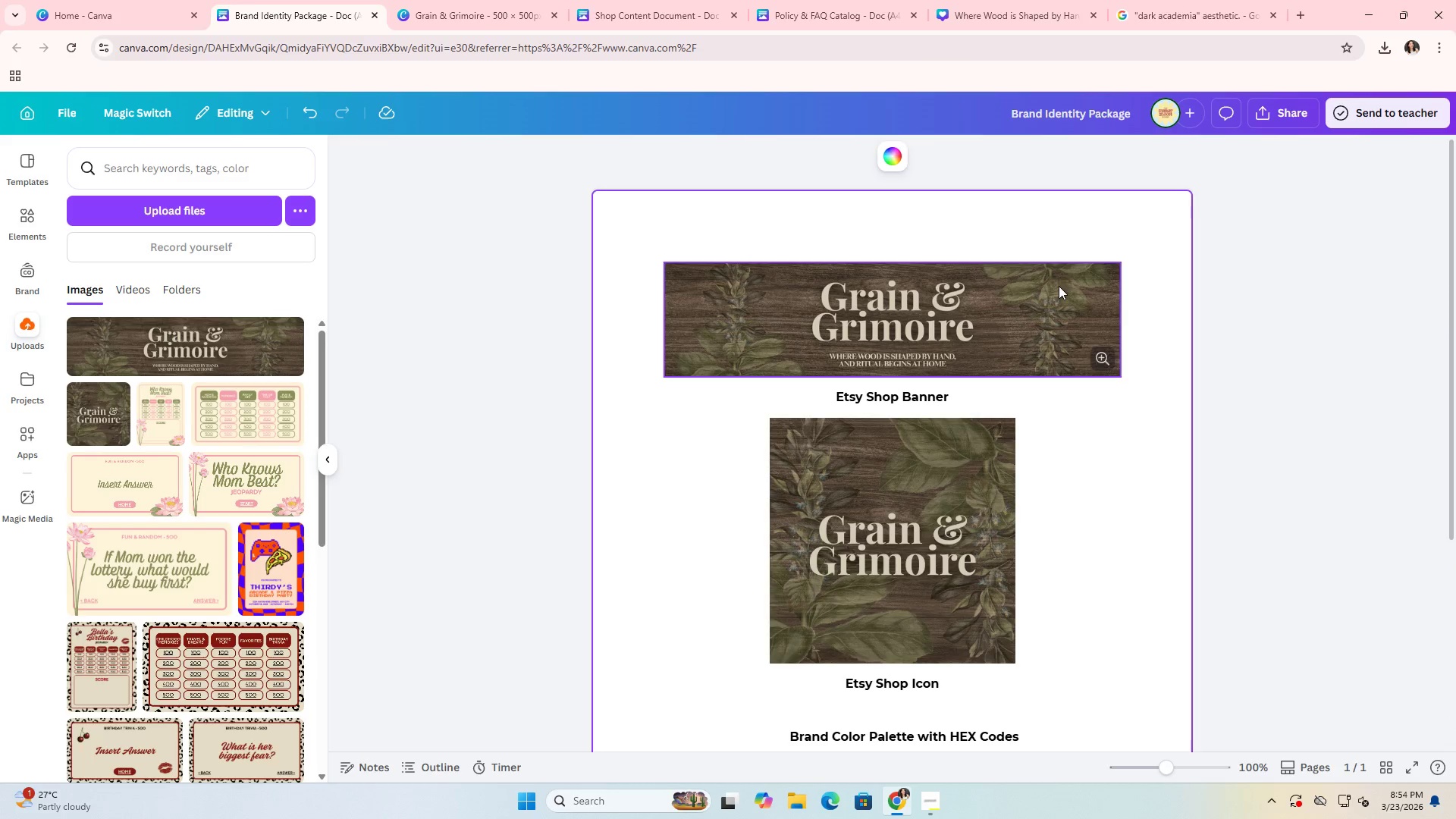 
scroll: coordinate [1082, 244], scroll_direction: down, amount: 5.0
 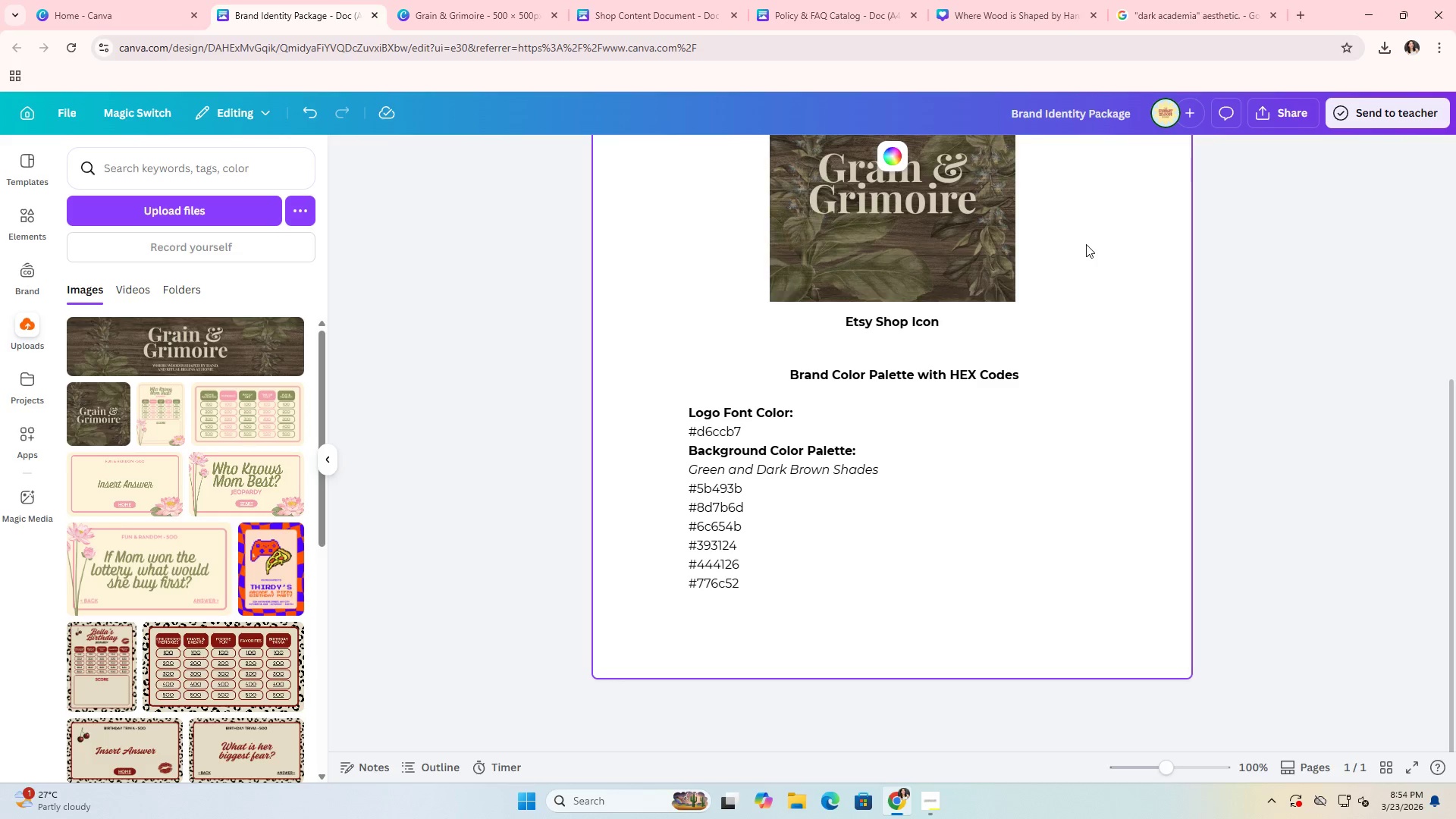 
scroll: coordinate [1172, 218], scroll_direction: up, amount: 7.0
 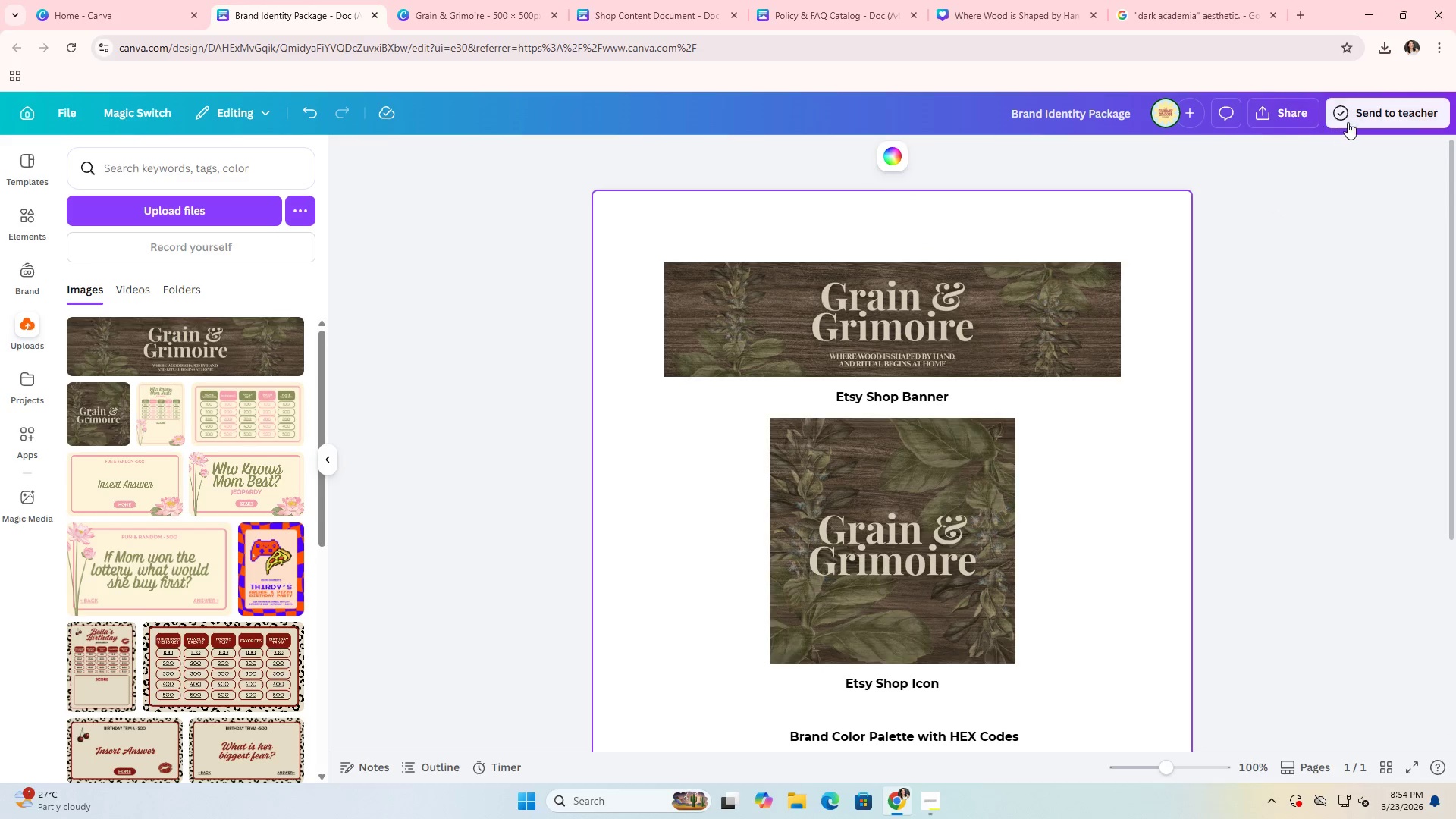 
left_click([1283, 112])
 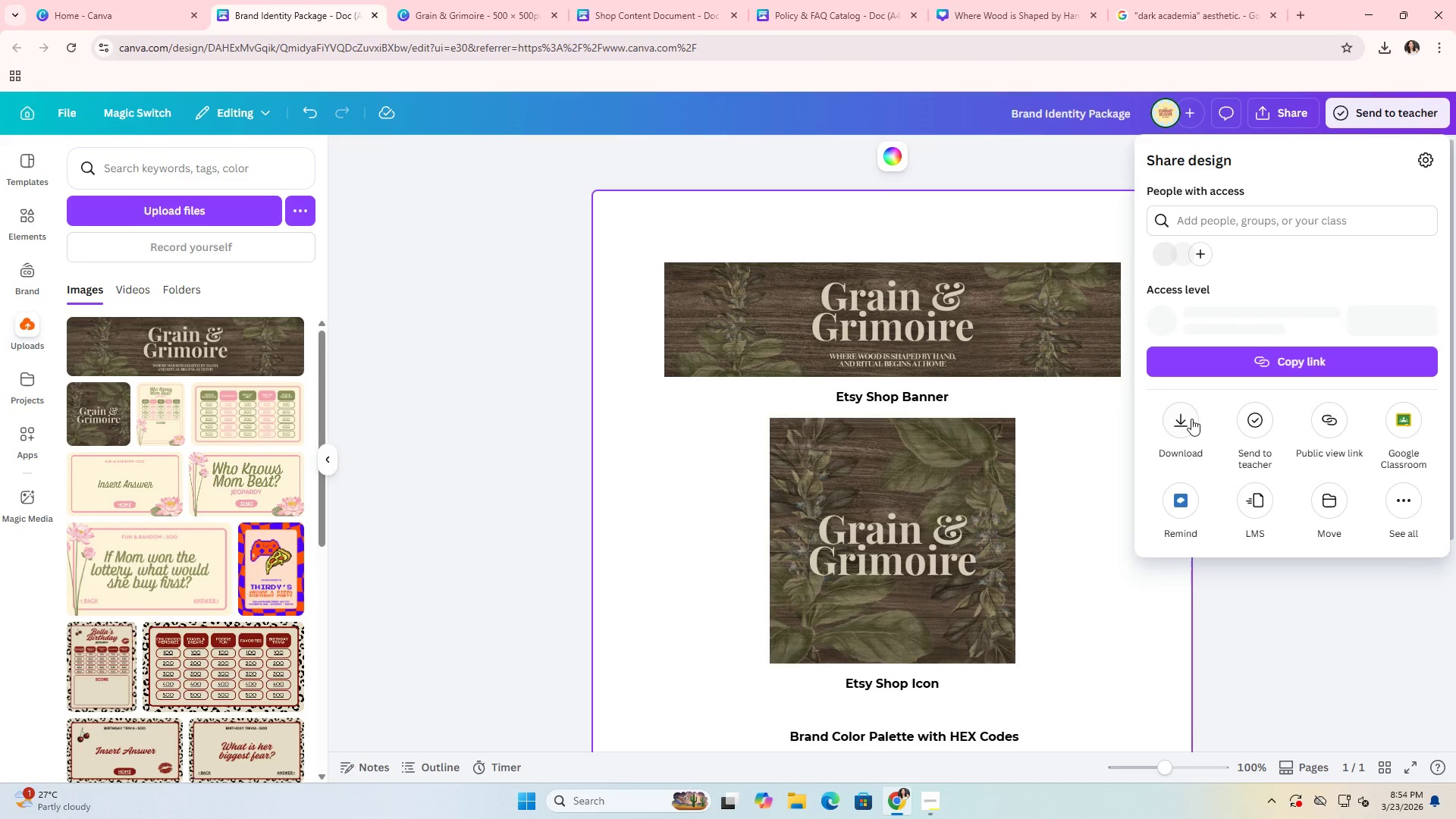 
left_click([1186, 422])
 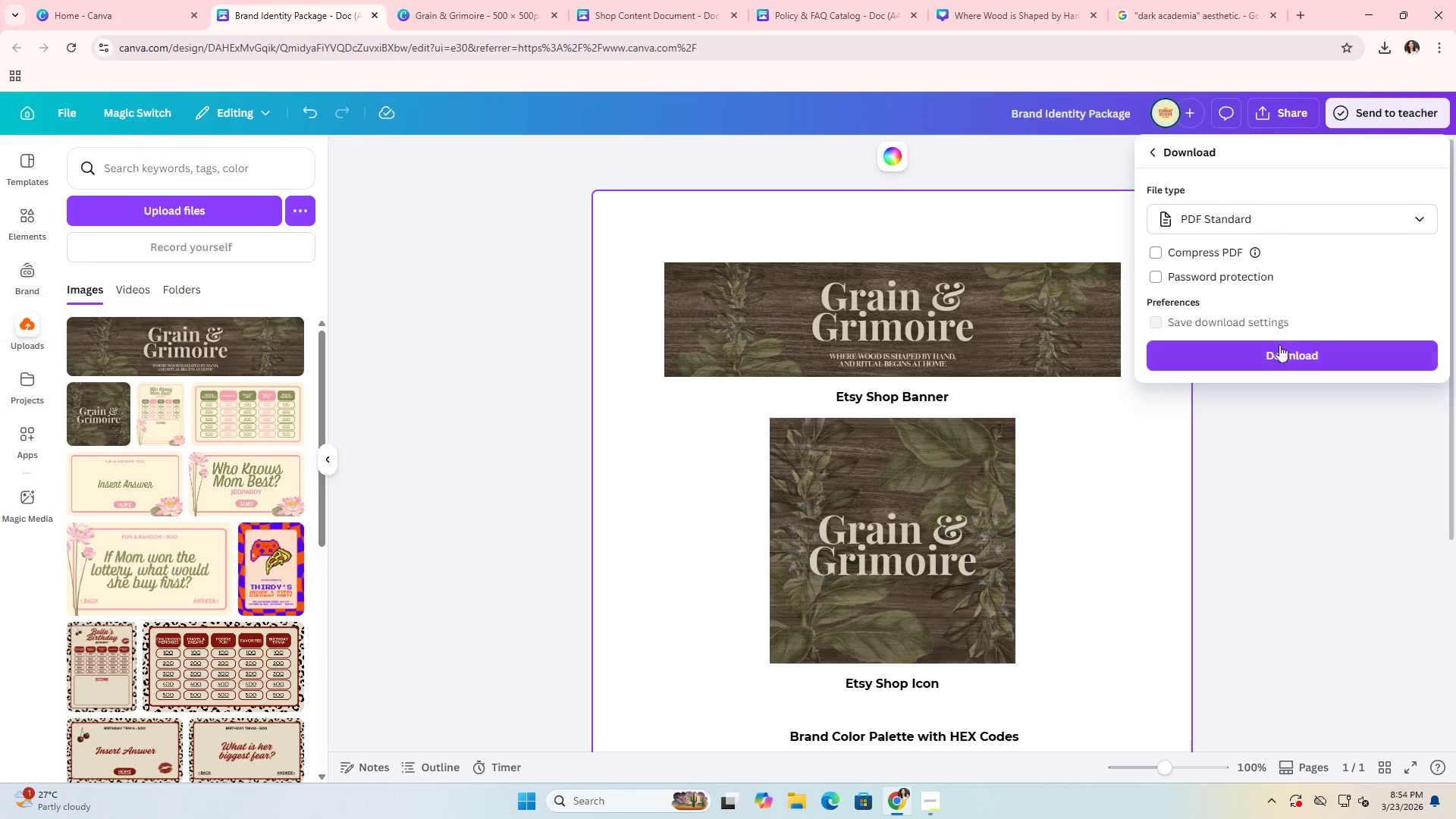 
left_click([1286, 358])
 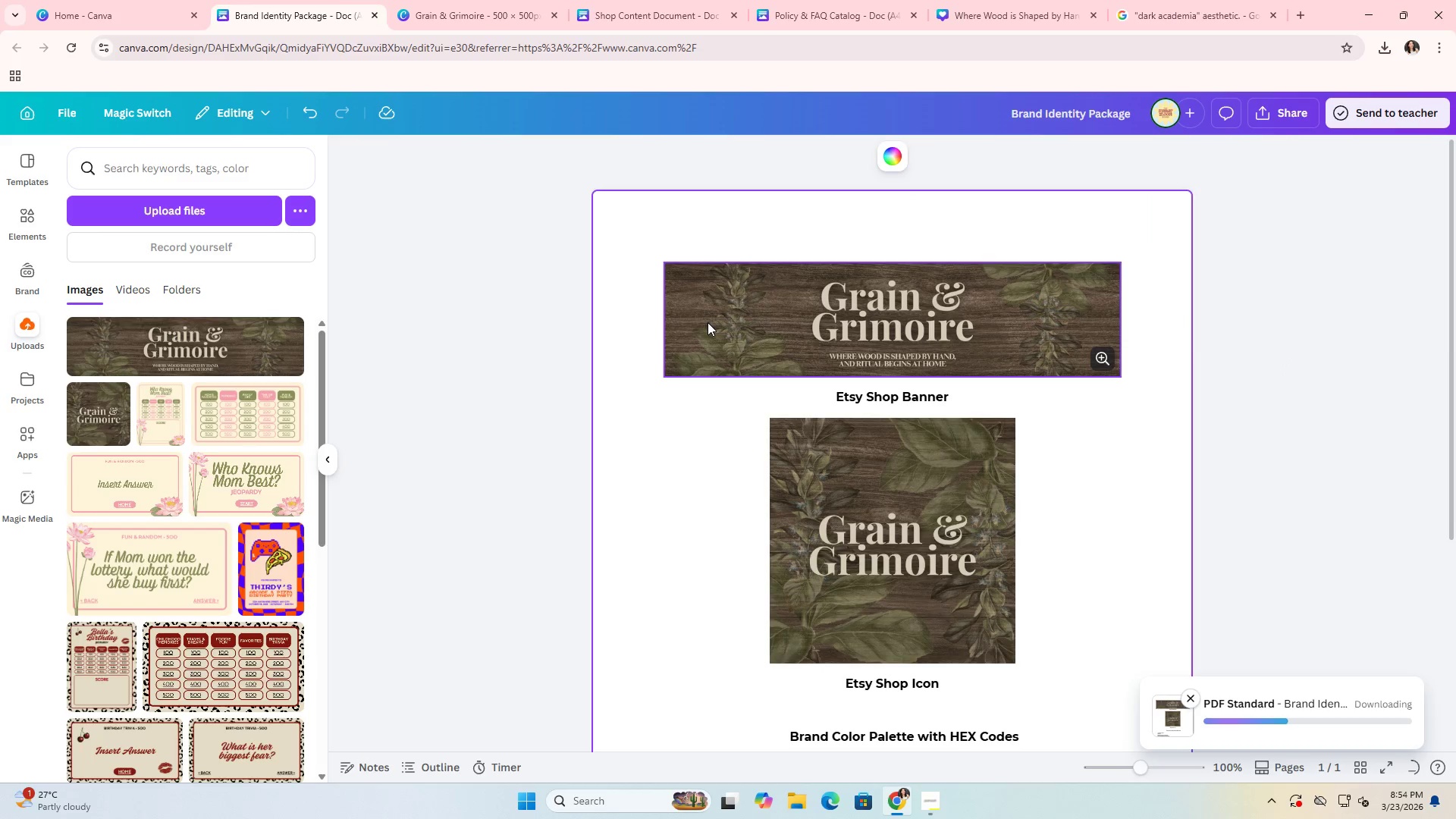 
key(Alt+AltLeft)
 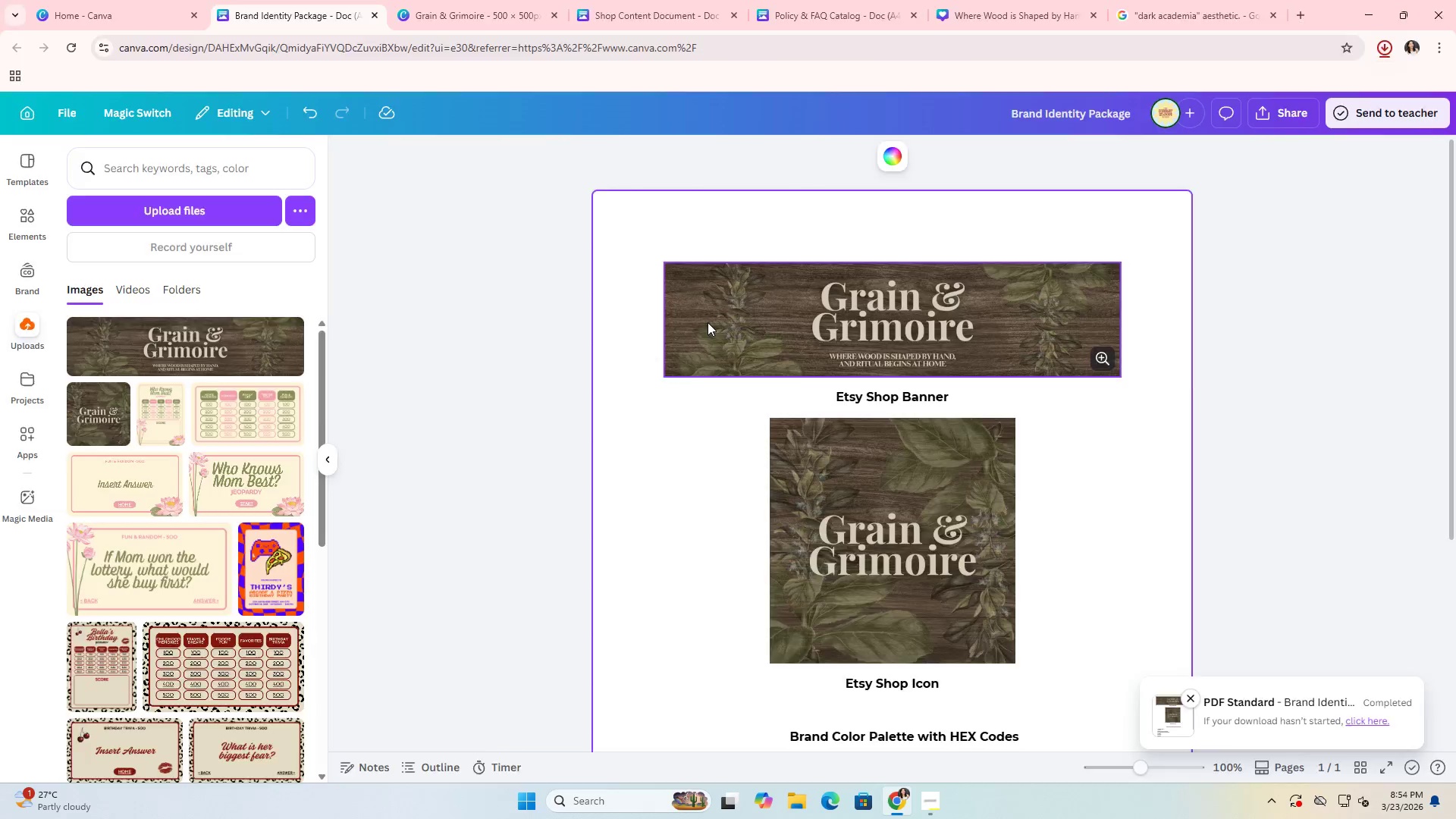 
key(Alt+Tab)